 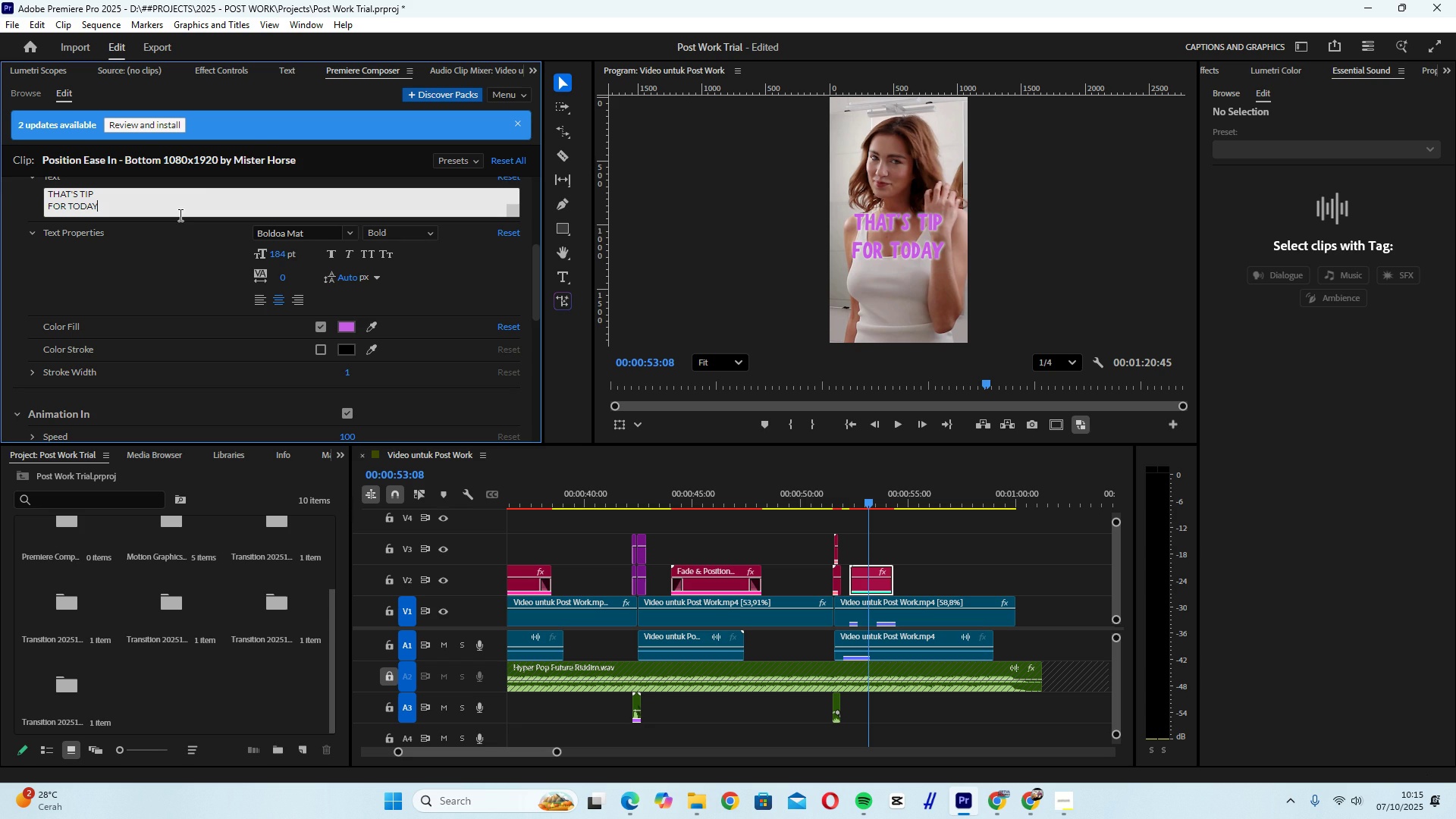 
left_click([929, 548])
 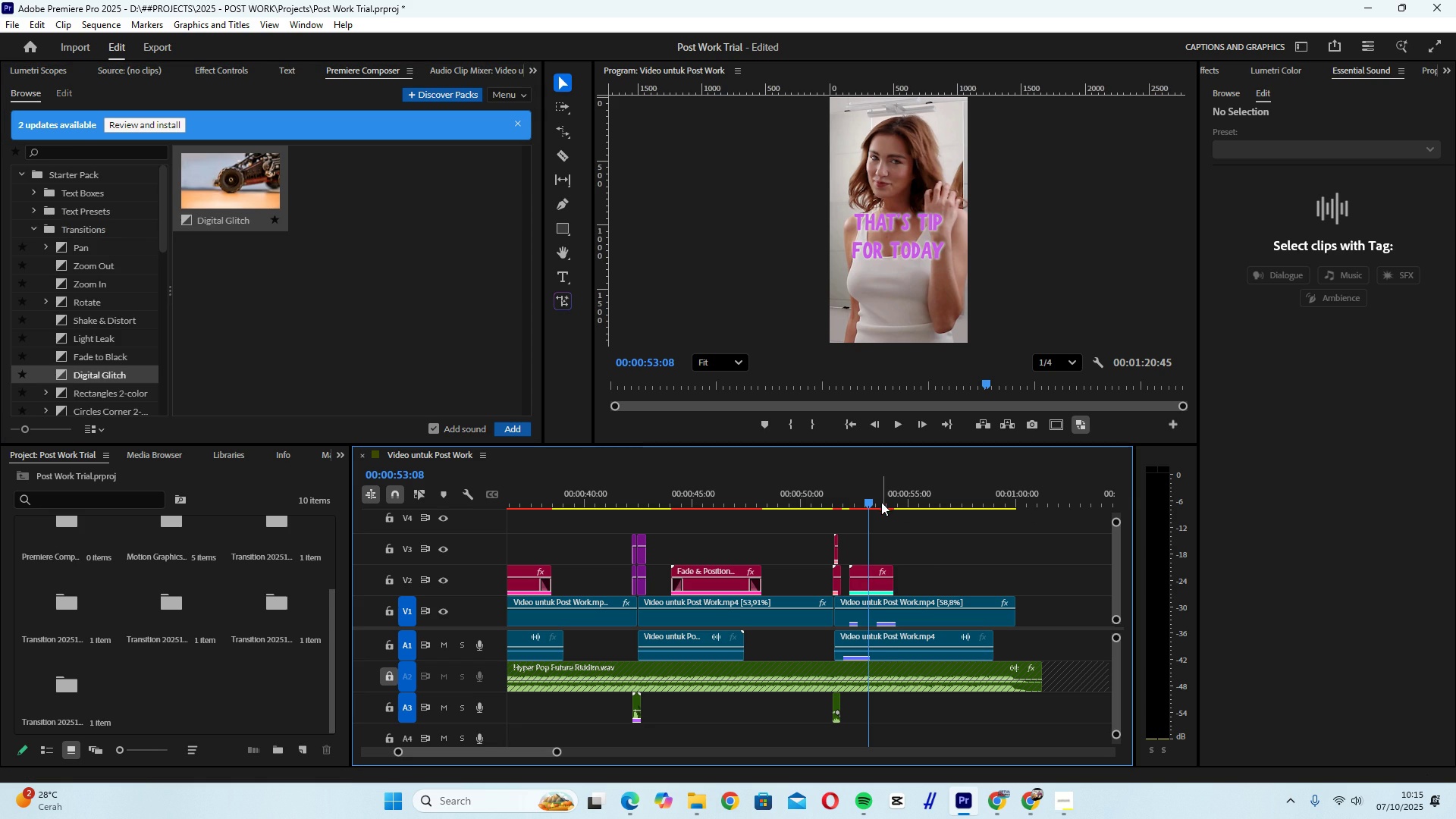 
key(Space)
 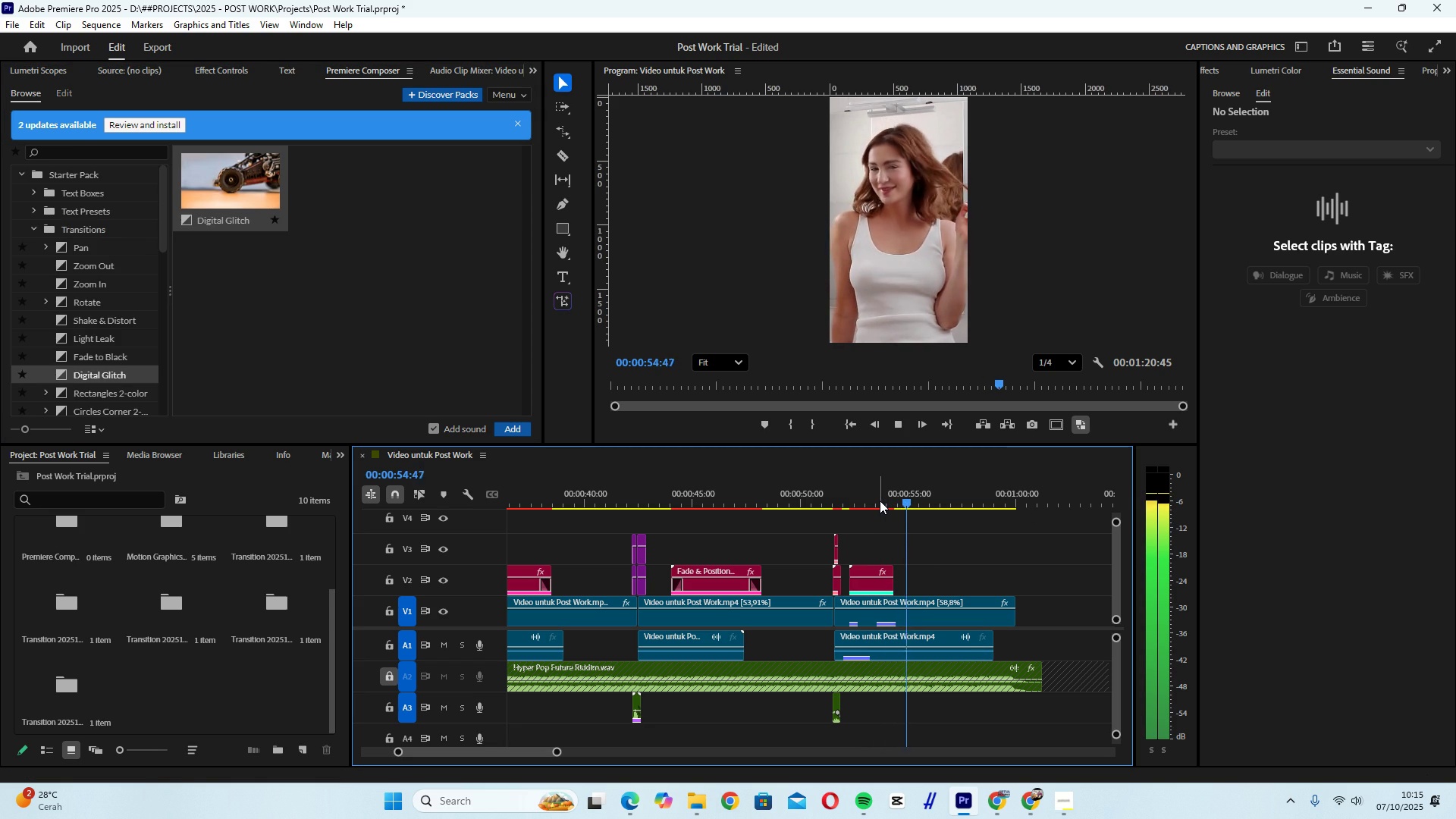 
key(Space)
 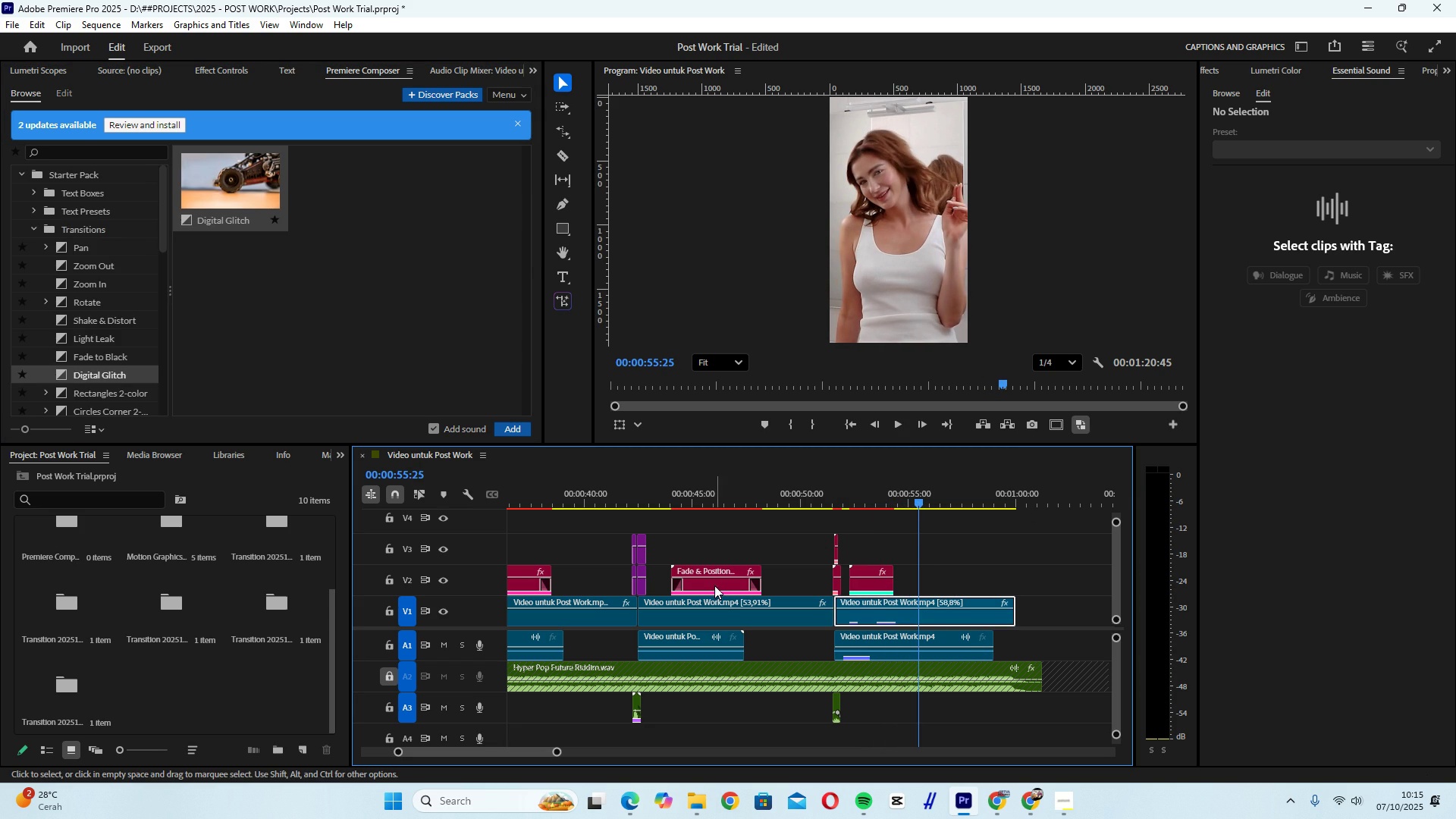 
left_click([713, 587])
 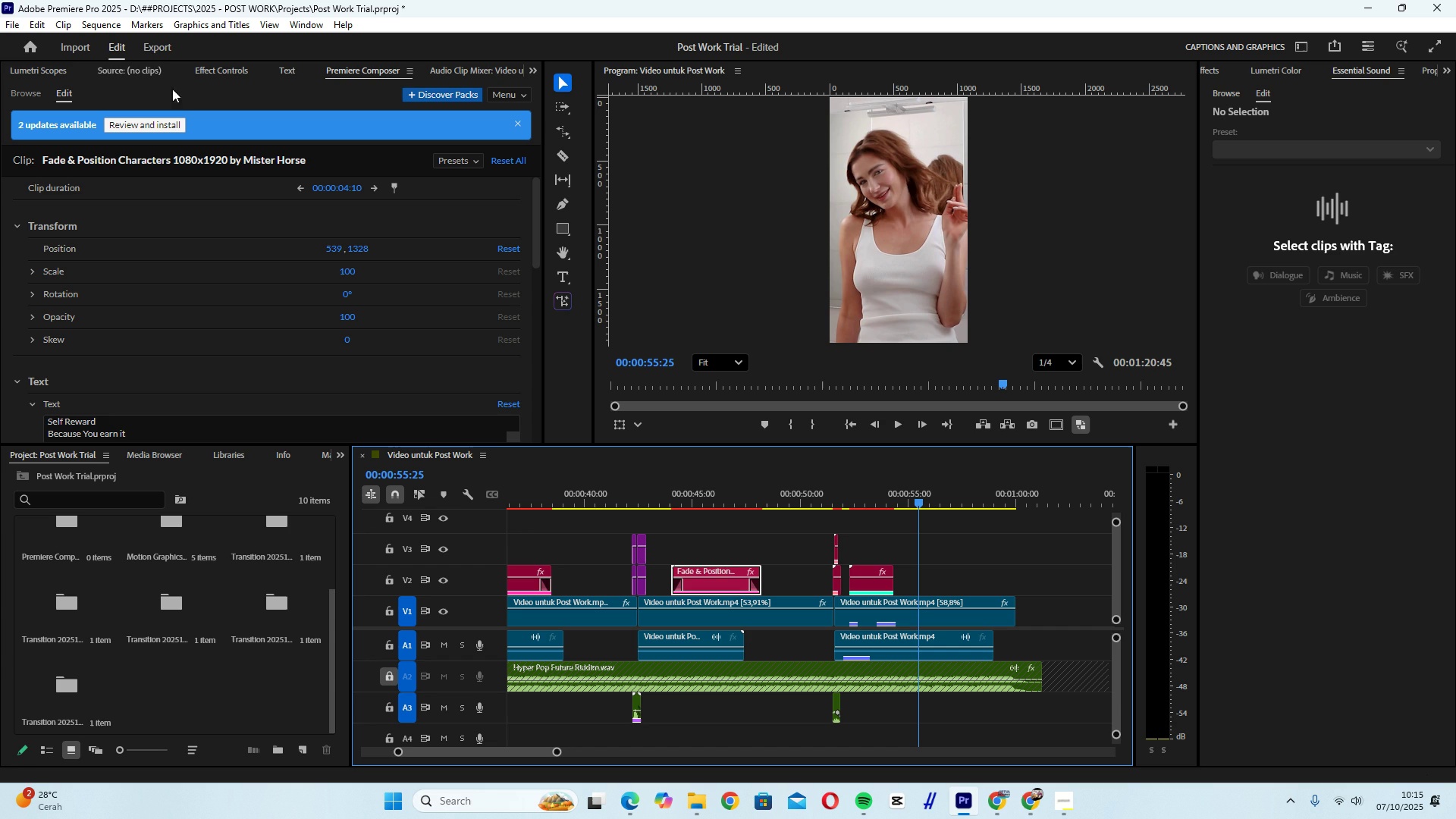 
wait(7.47)
 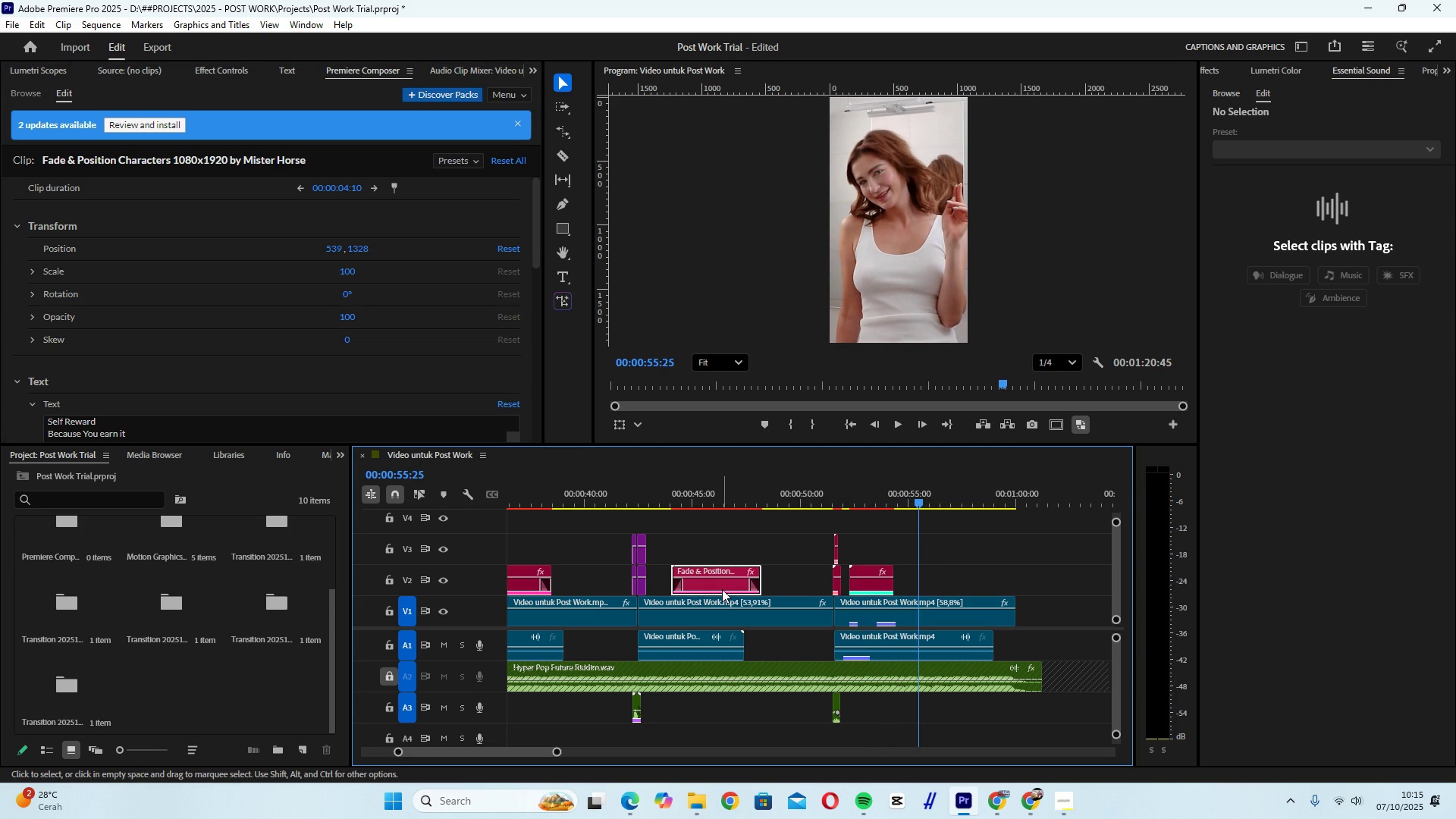 
left_click([28, 91])
 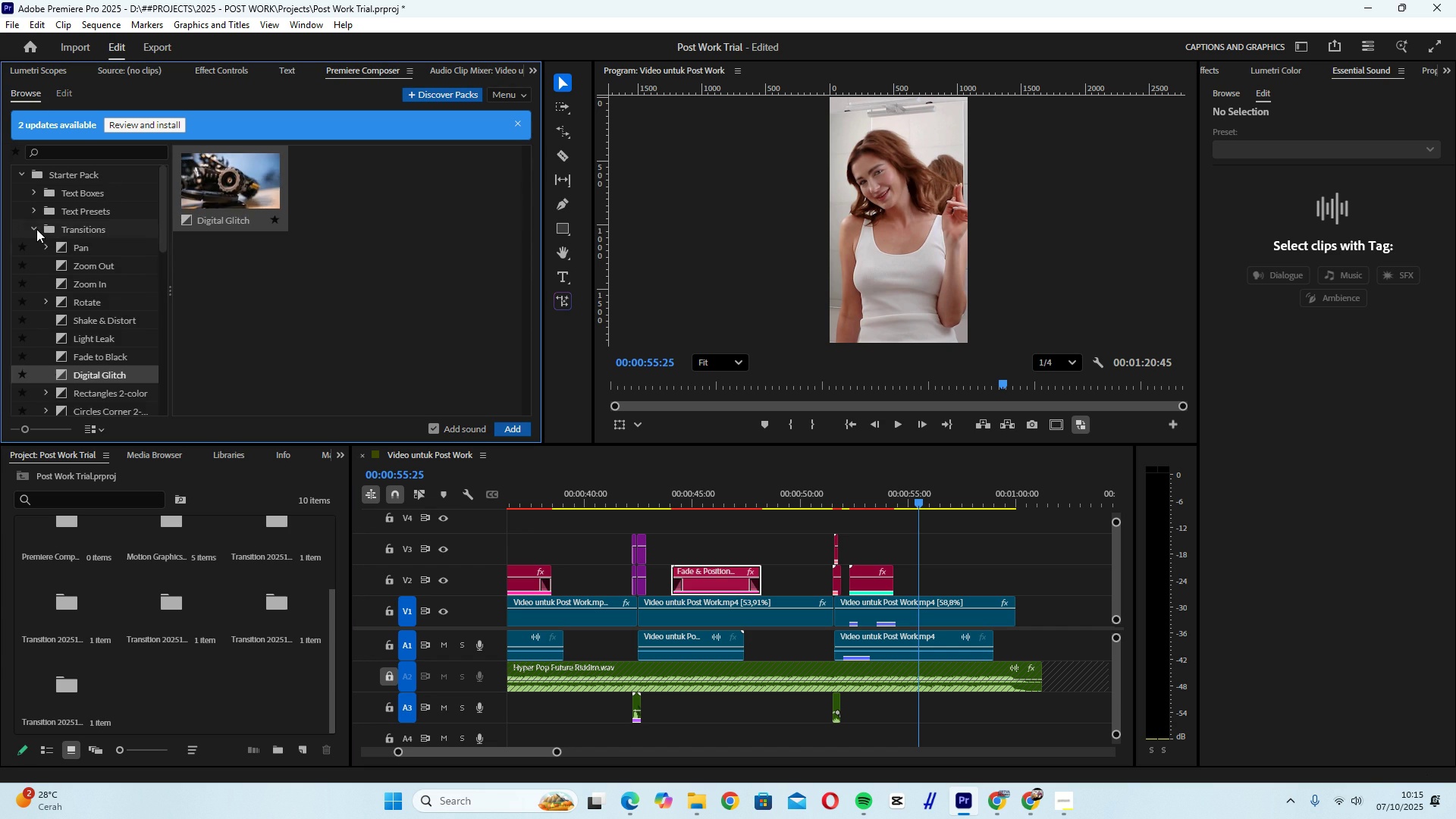 
left_click([34, 229])
 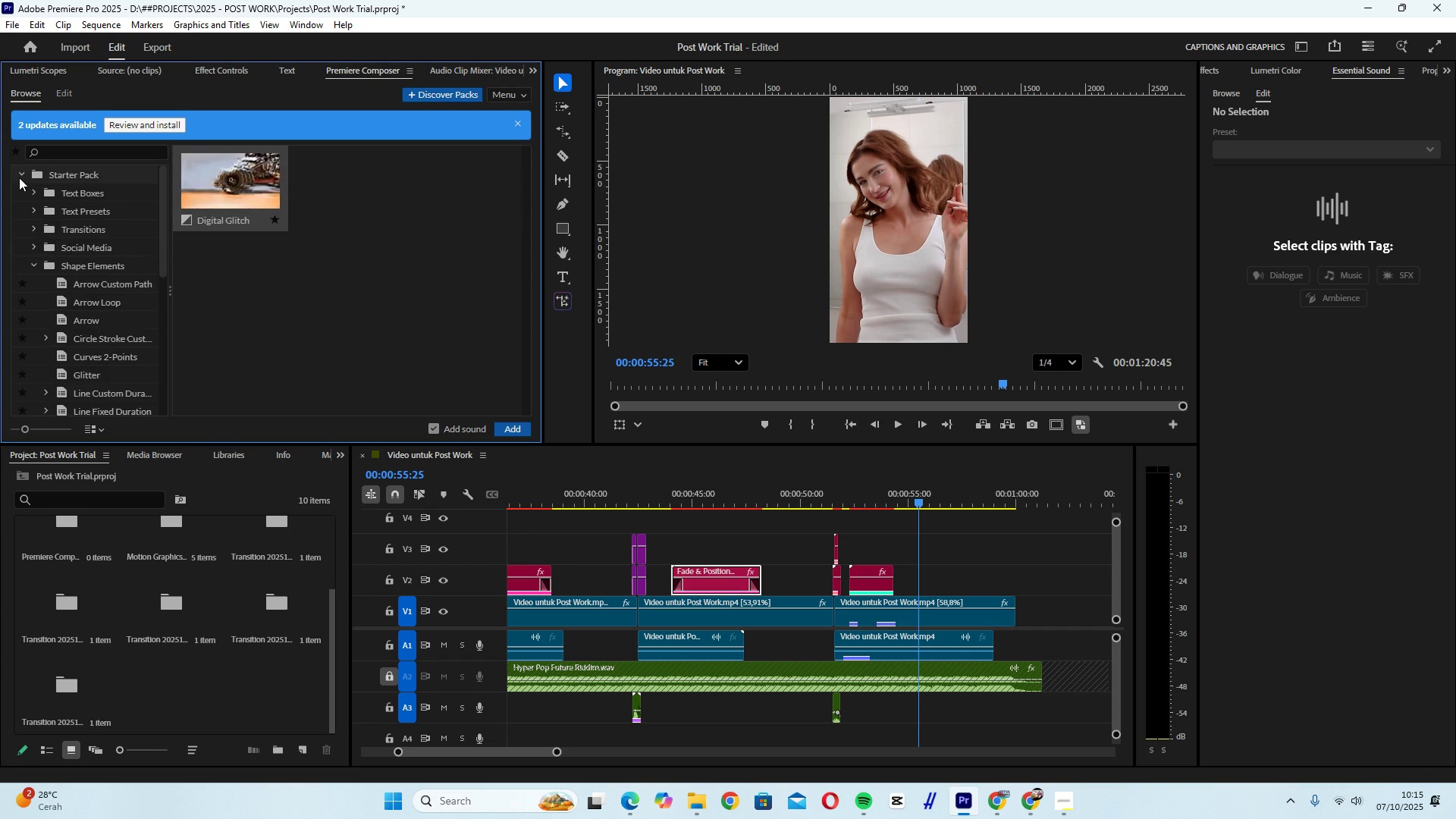 
left_click([19, 177])
 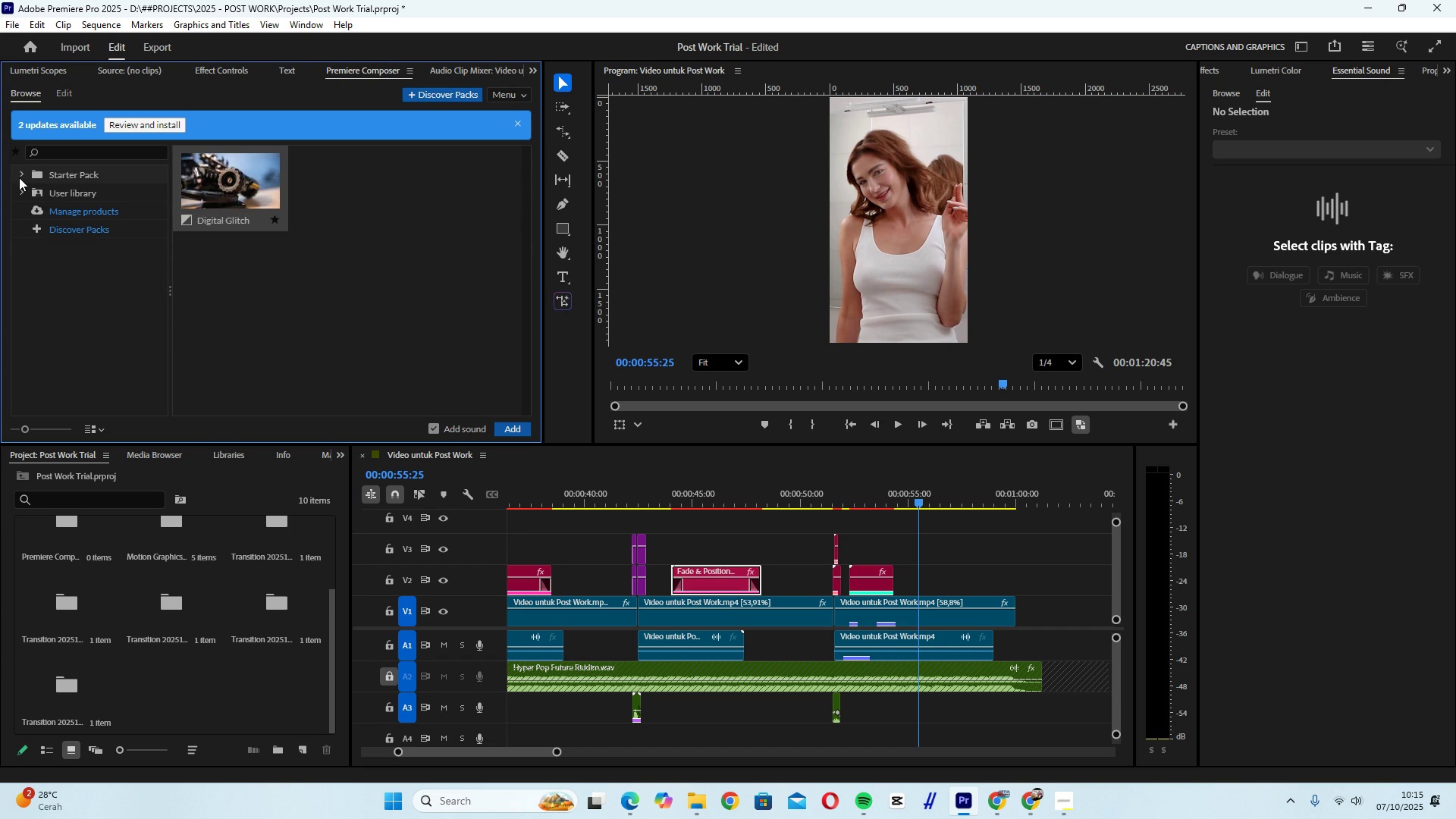 
left_click([19, 177])
 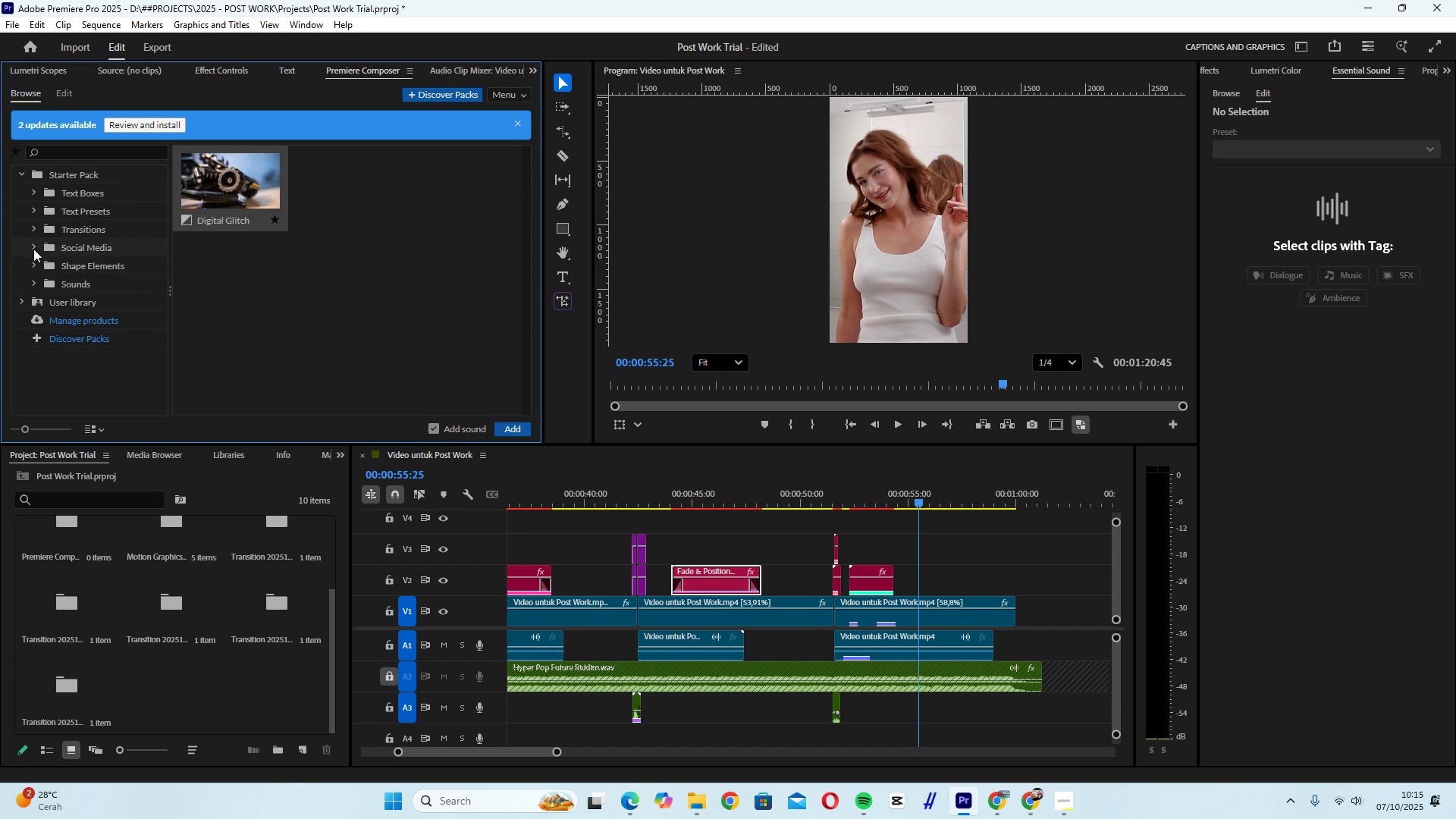 
left_click([30, 248])
 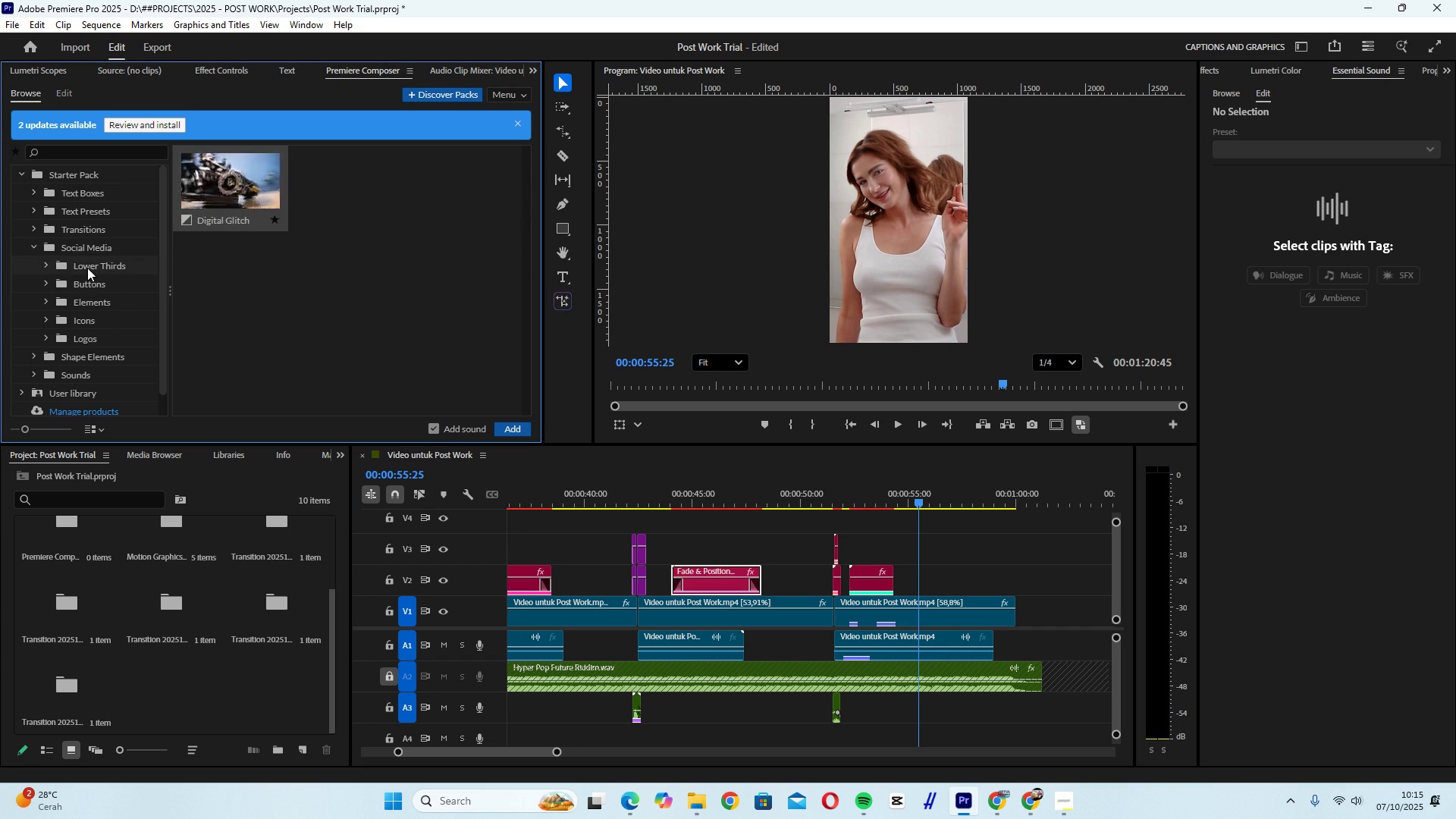 
left_click([87, 268])
 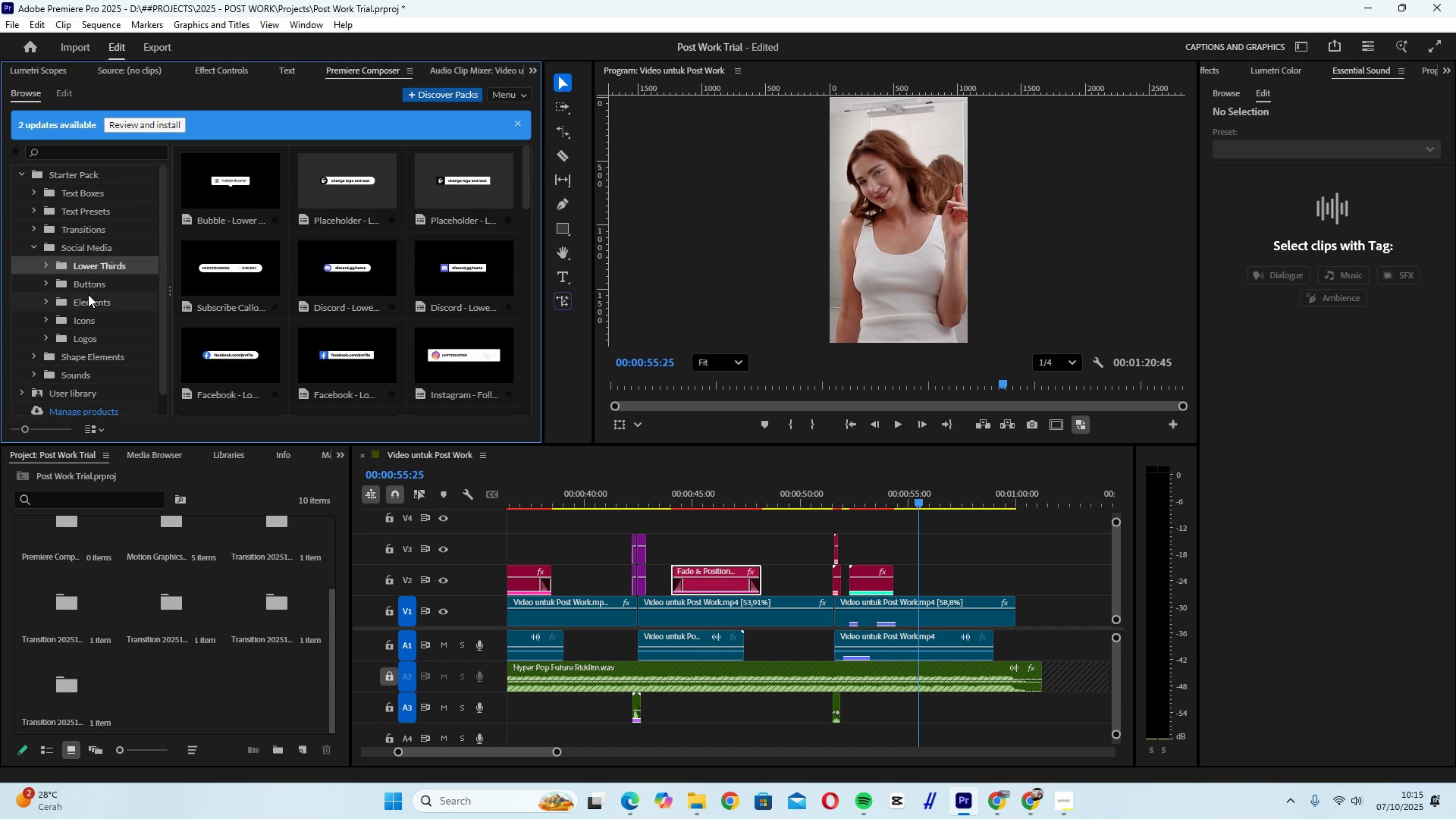 
left_click([88, 294])
 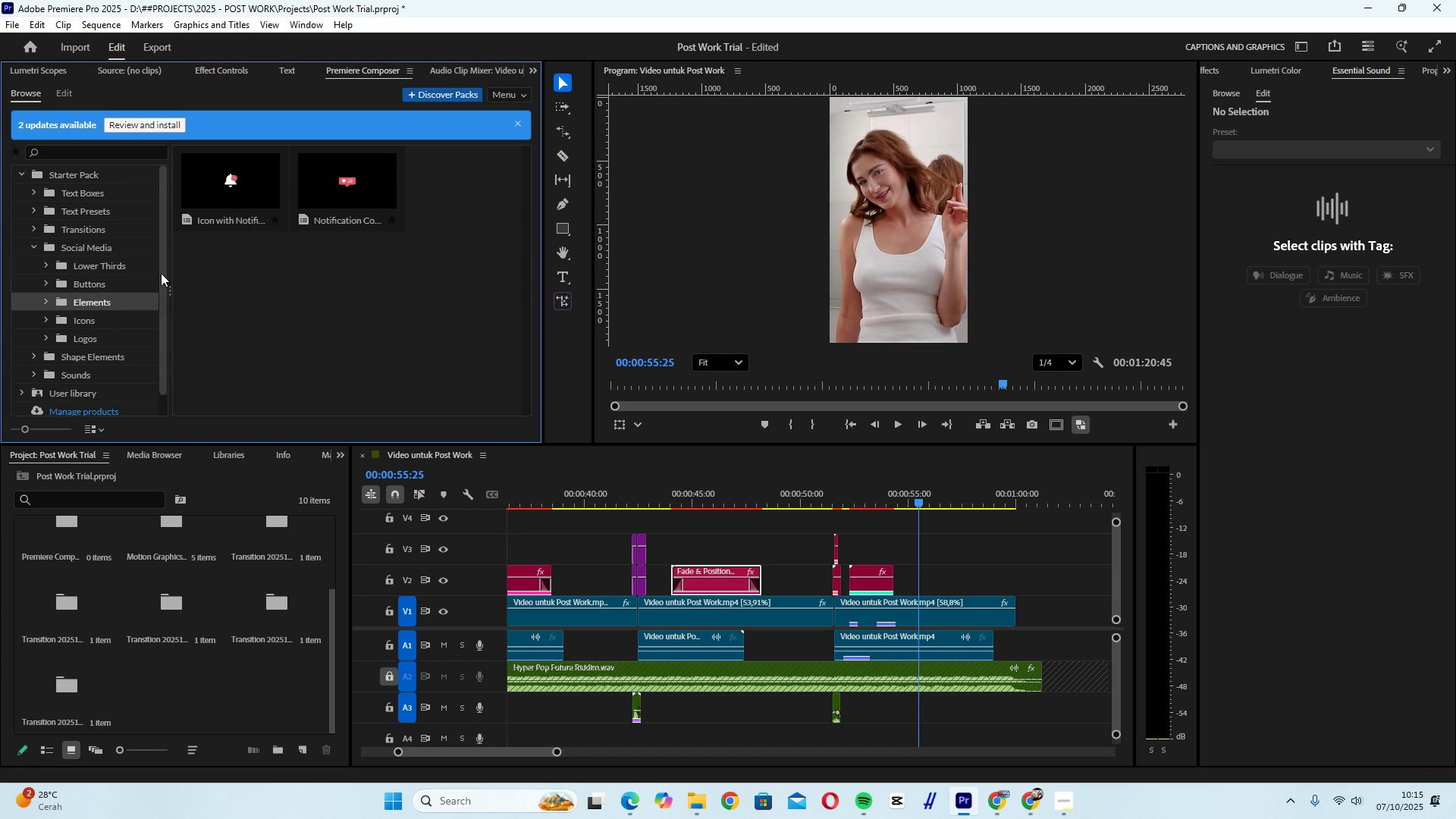 
left_click([99, 292])
 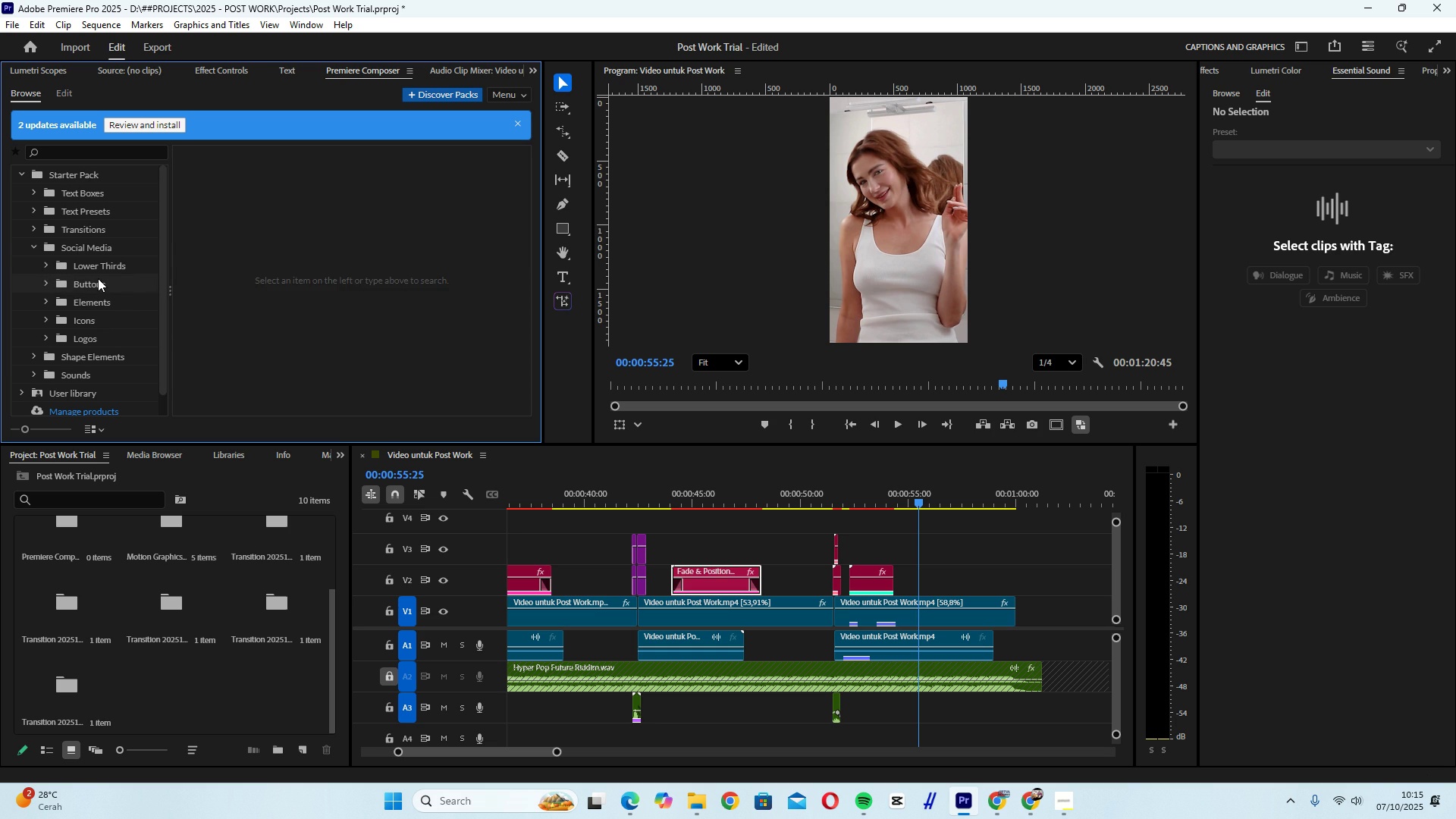 
left_click([98, 278])
 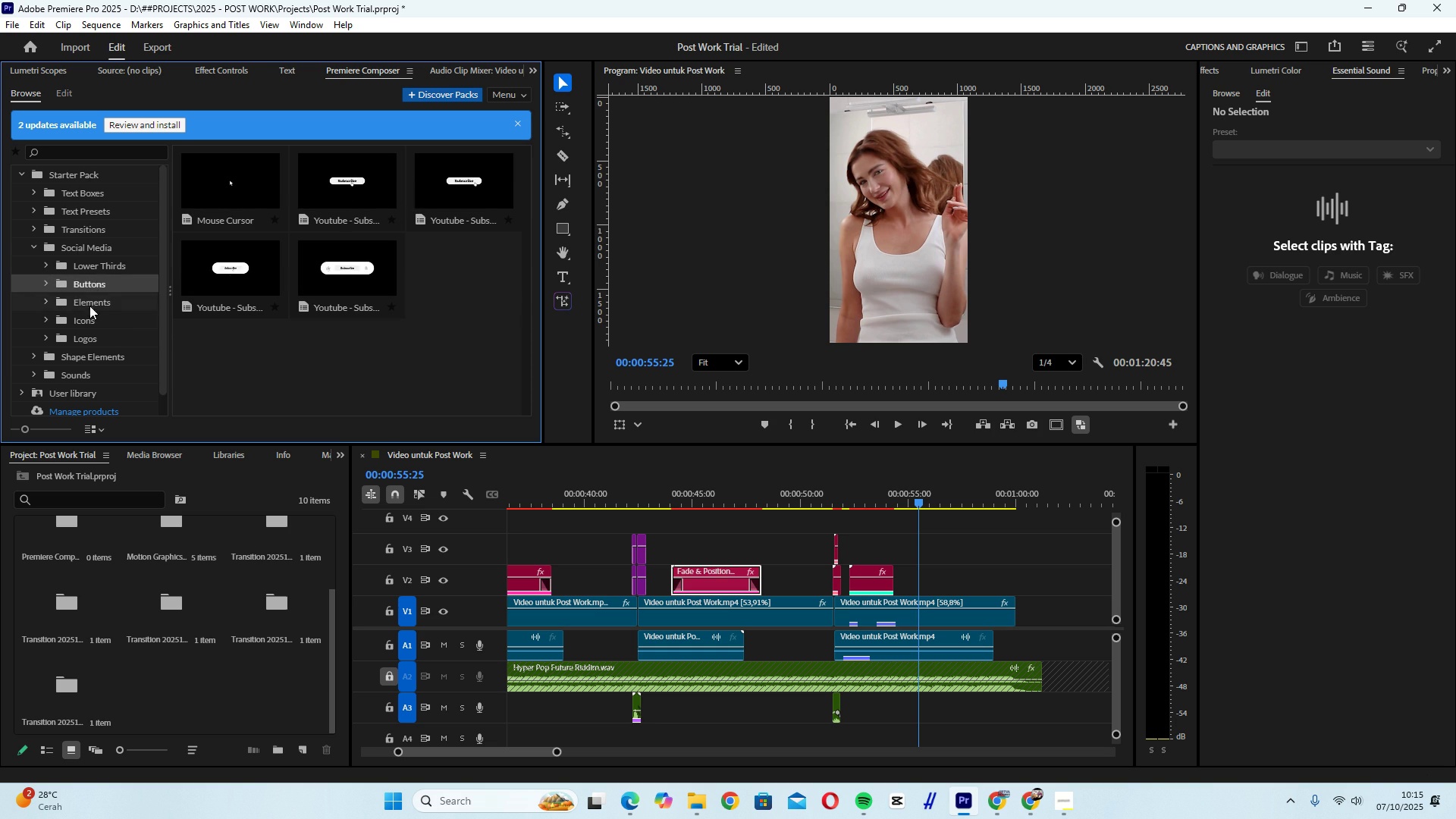 
left_click([81, 322])
 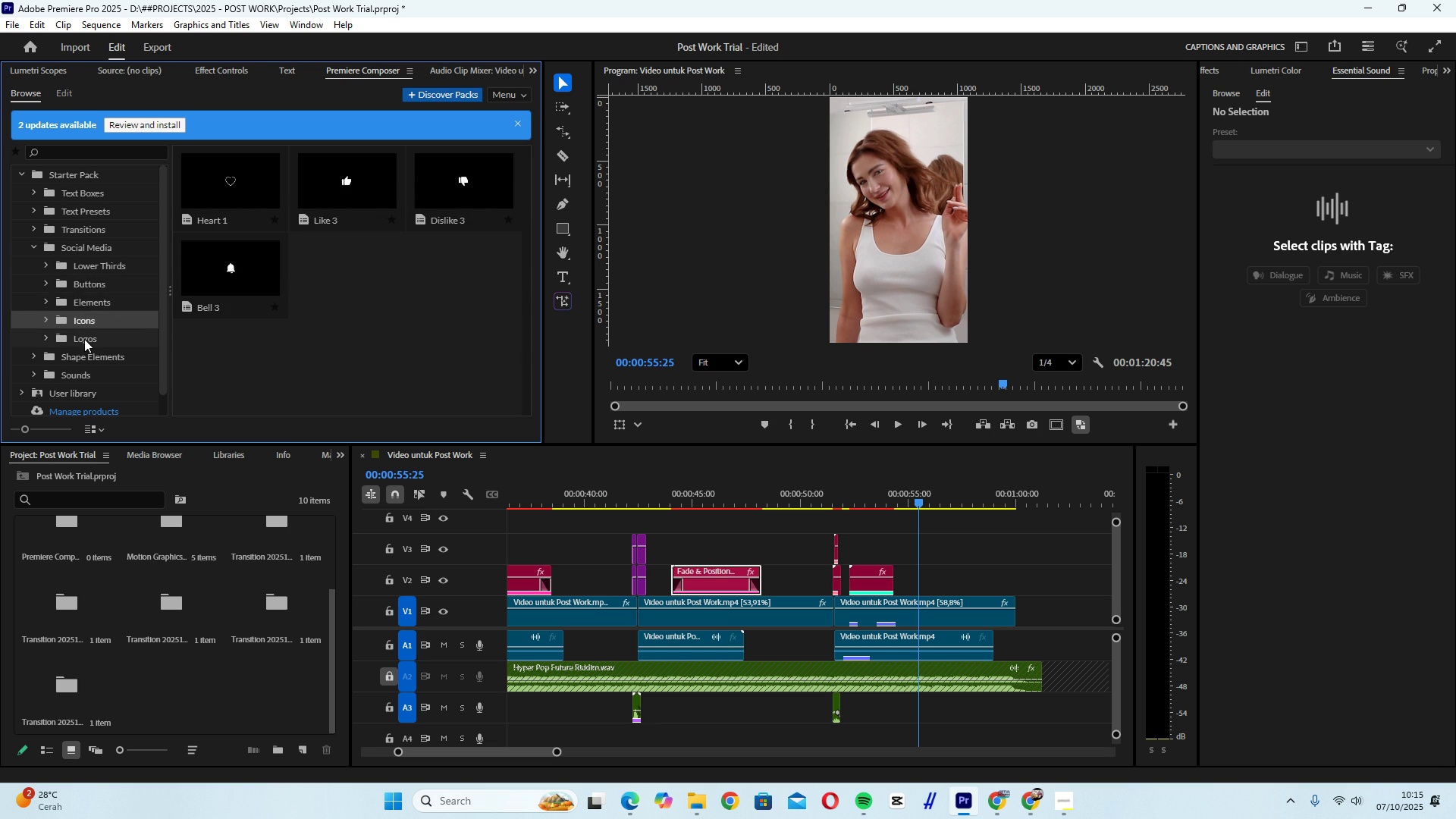 
left_click([84, 339])
 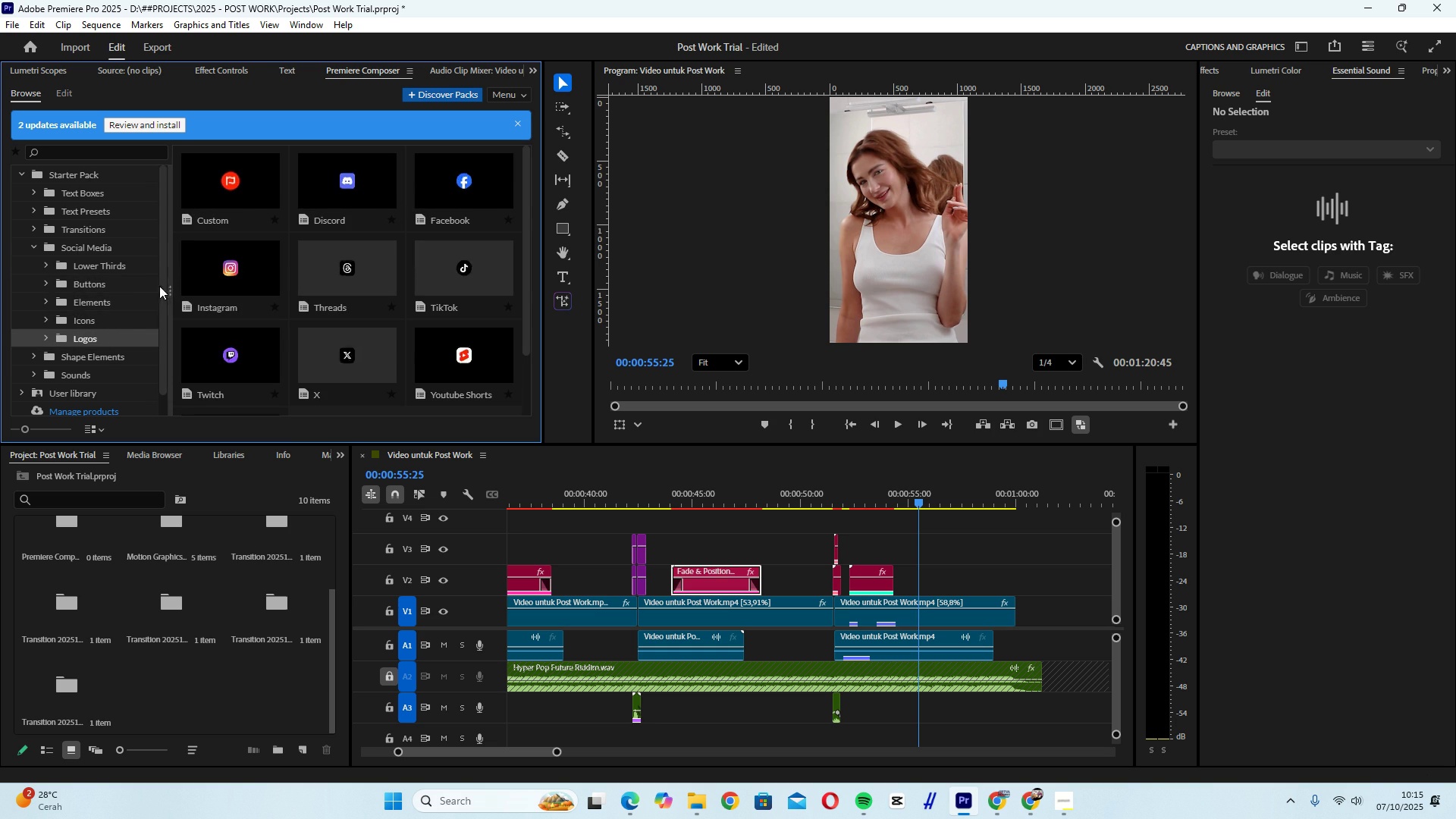 
wait(9.13)
 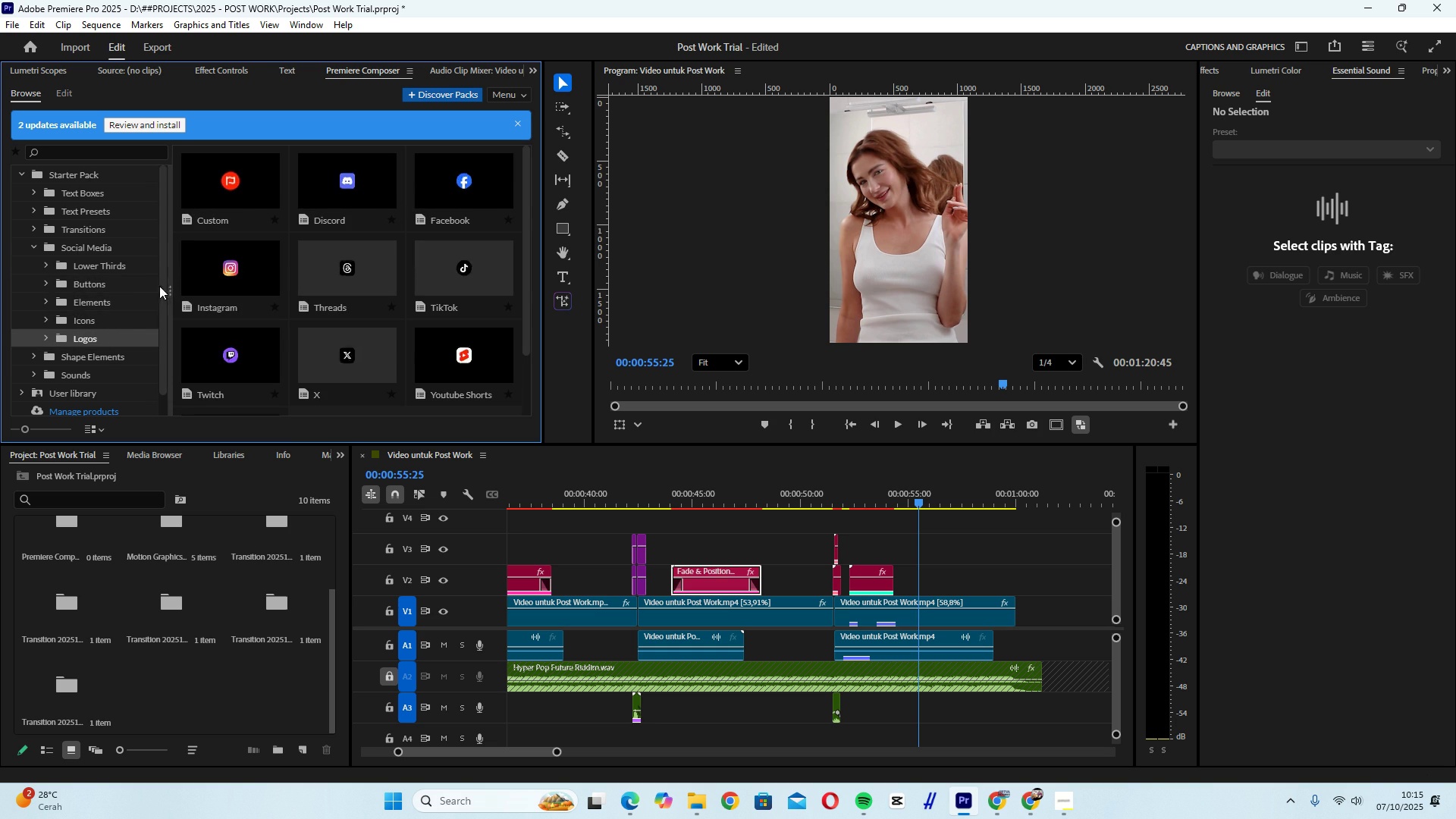 
left_click([84, 268])
 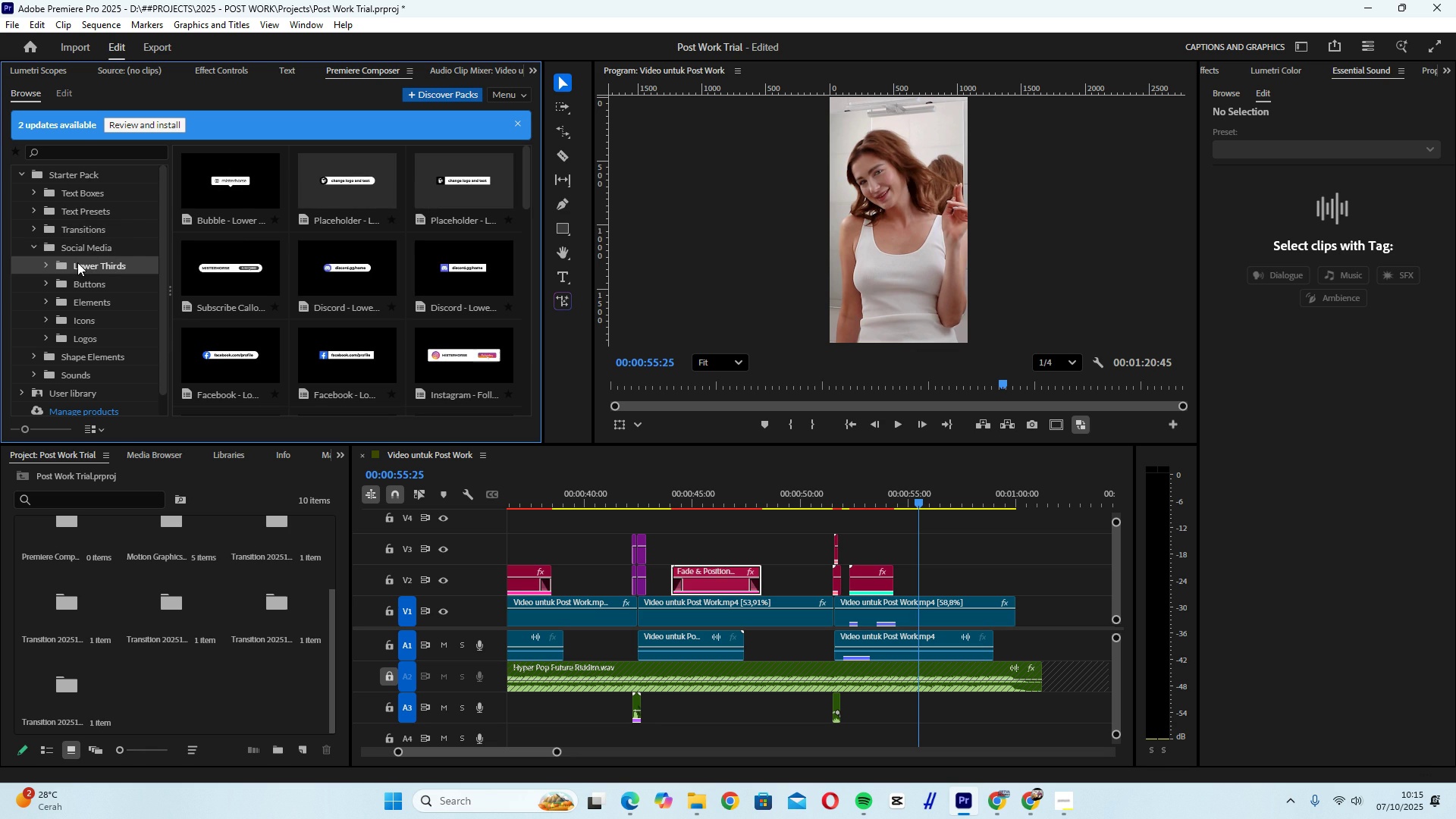 
mouse_move([226, 256])
 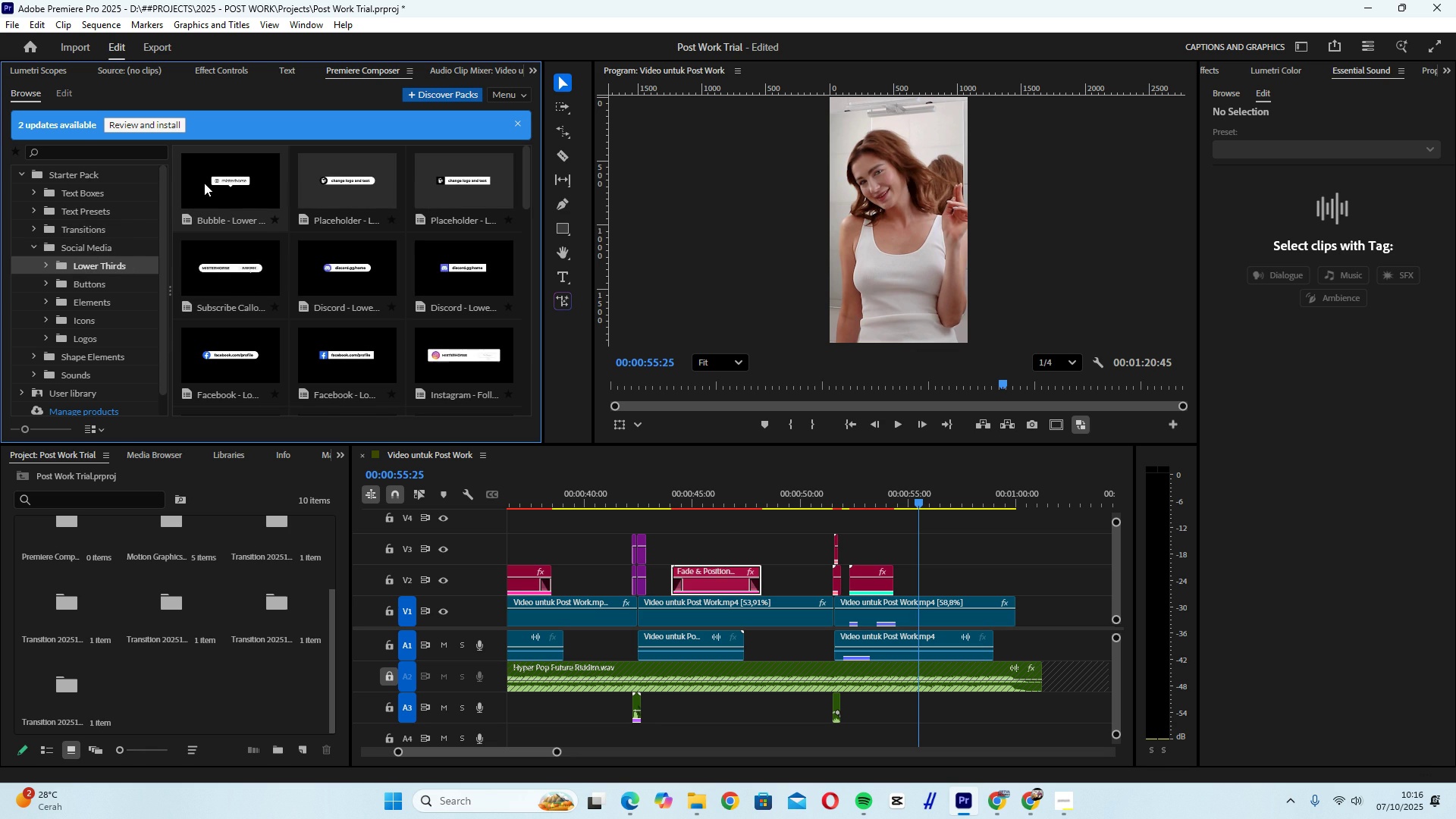 
wait(5.51)
 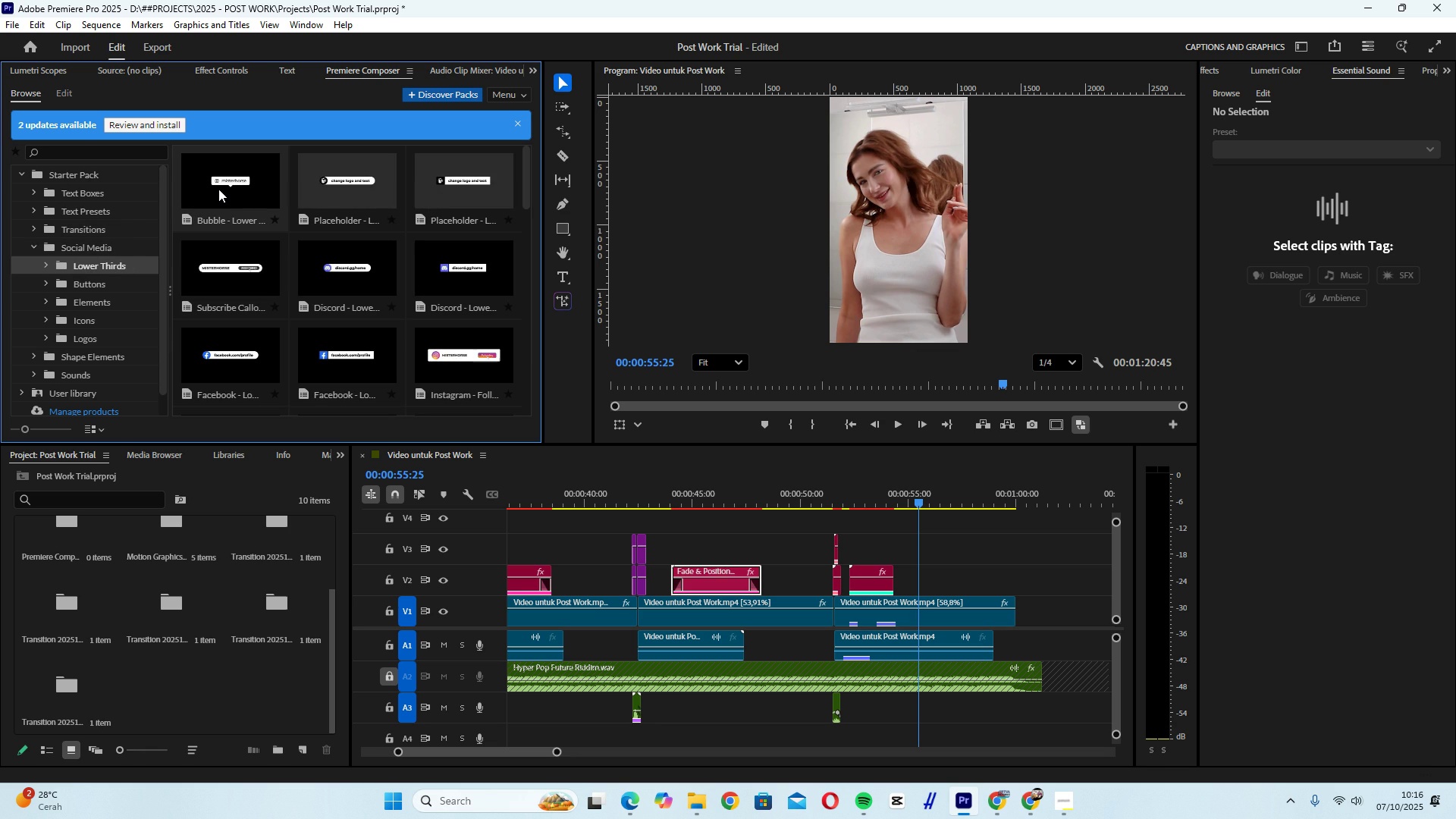 
left_click([728, 576])